 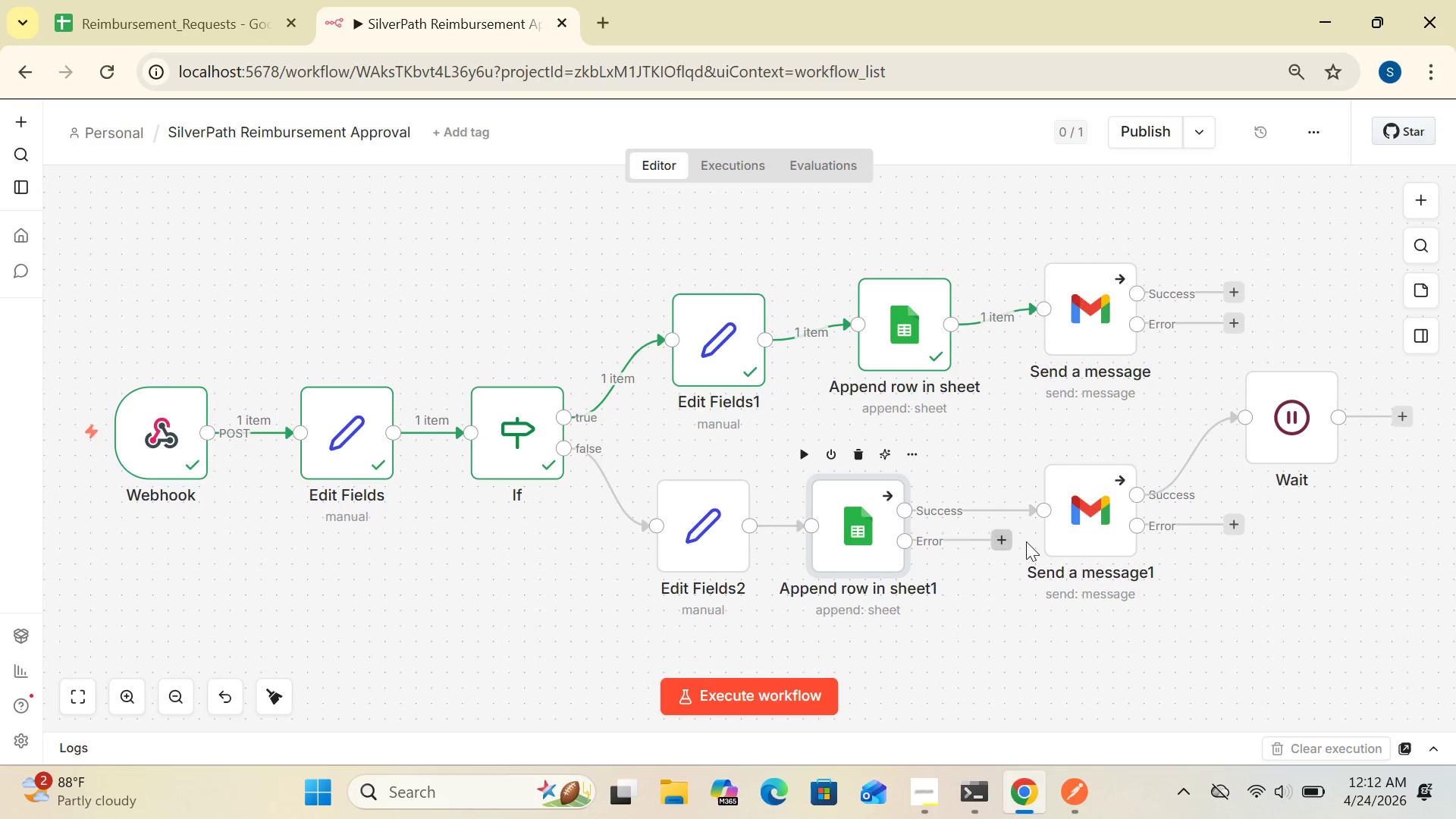 
left_click_drag(start_coordinate=[1069, 538], to_coordinate=[999, 551])
 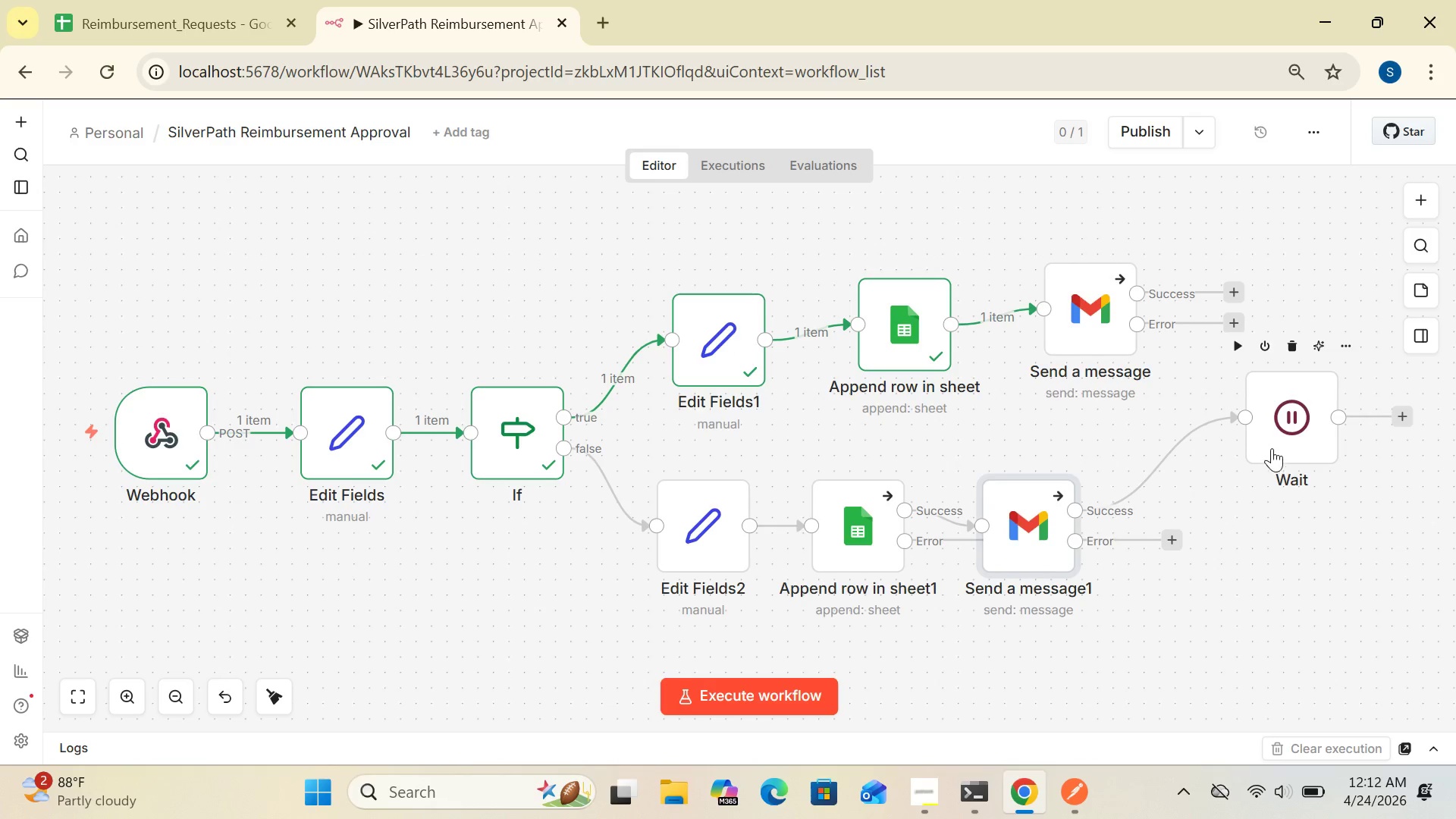 
left_click_drag(start_coordinate=[1273, 444], to_coordinate=[1206, 478])
 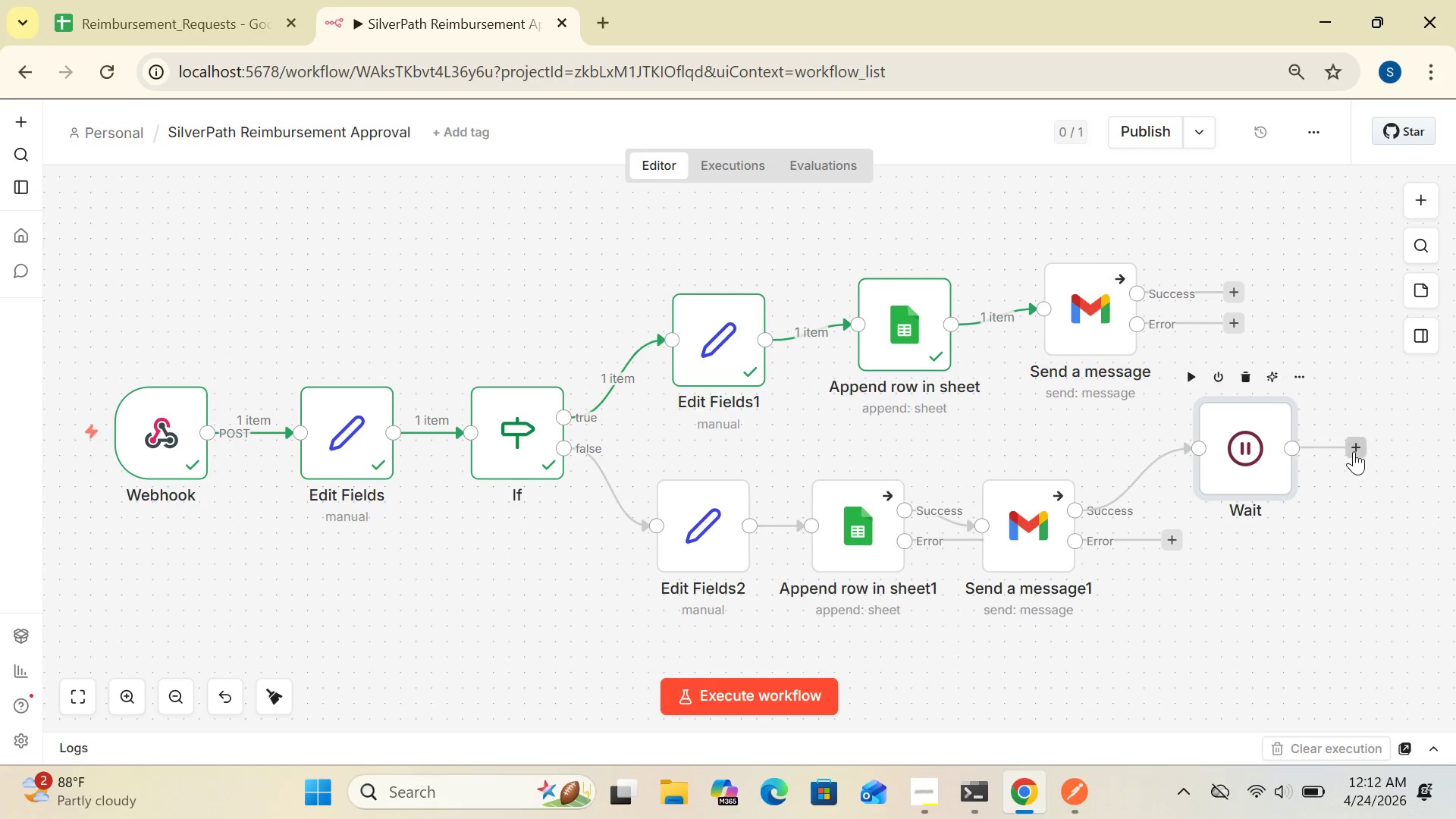 
left_click([1354, 446])
 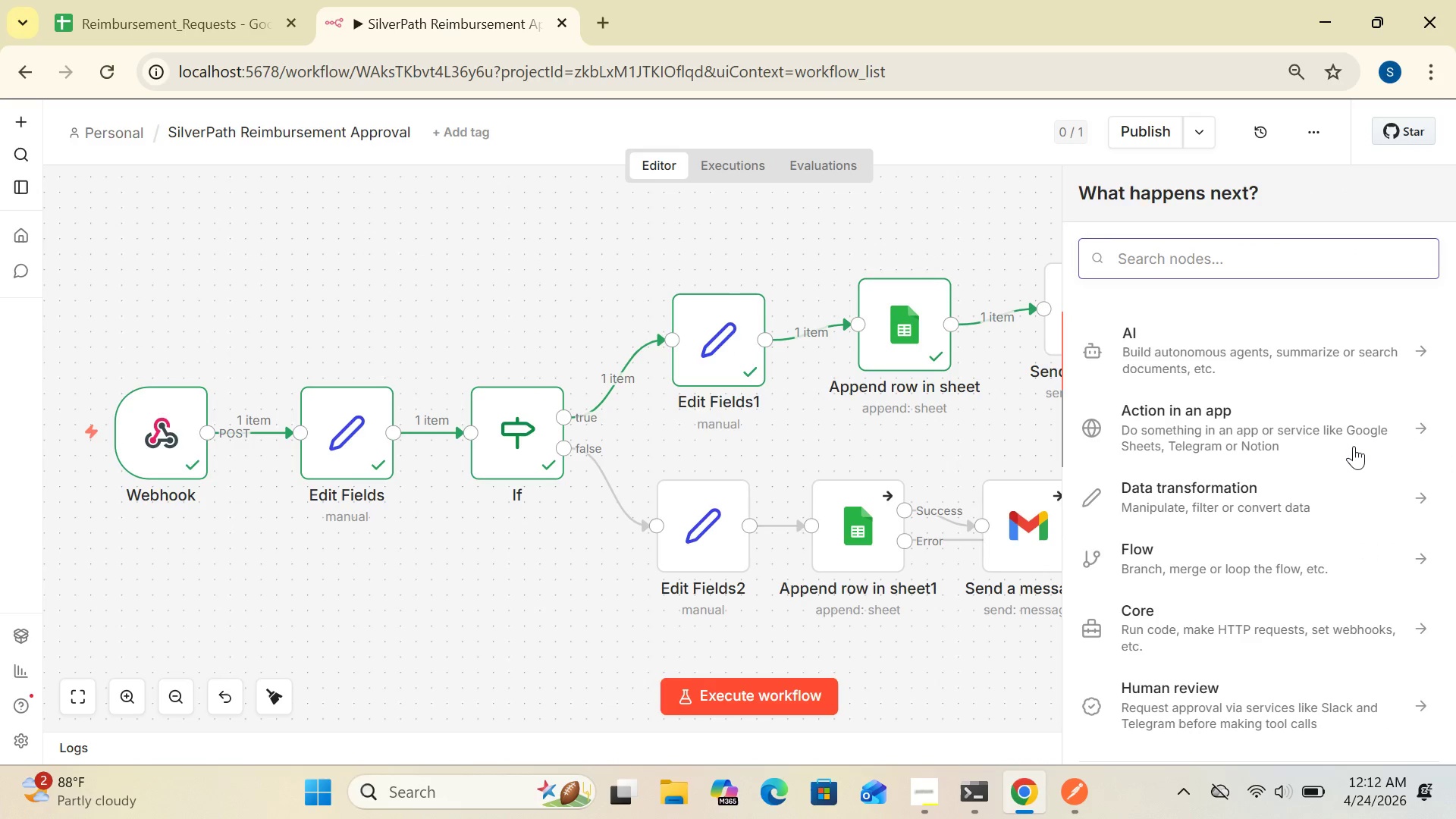 
wait(6.78)
 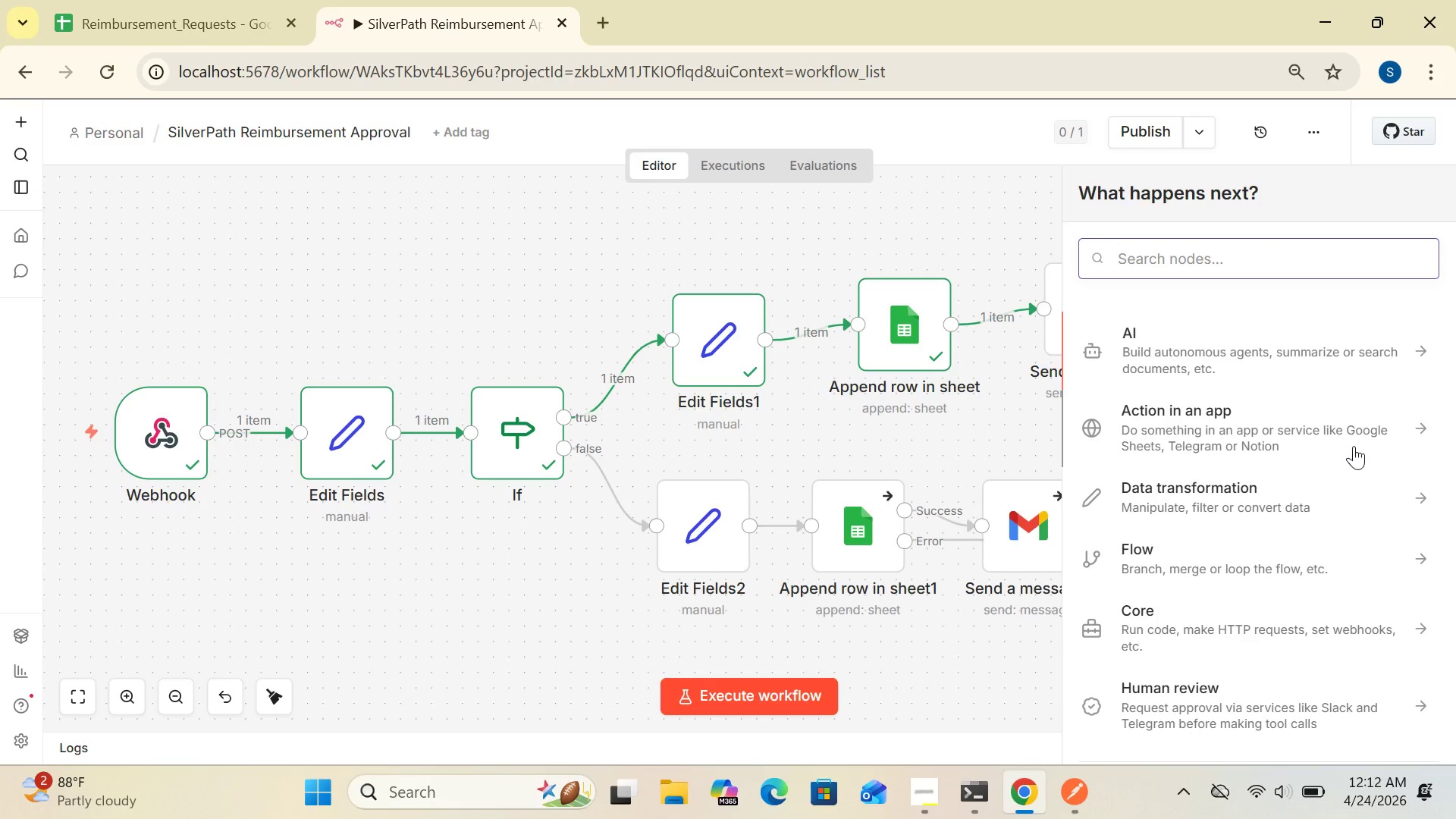 
left_click([1313, 251])
 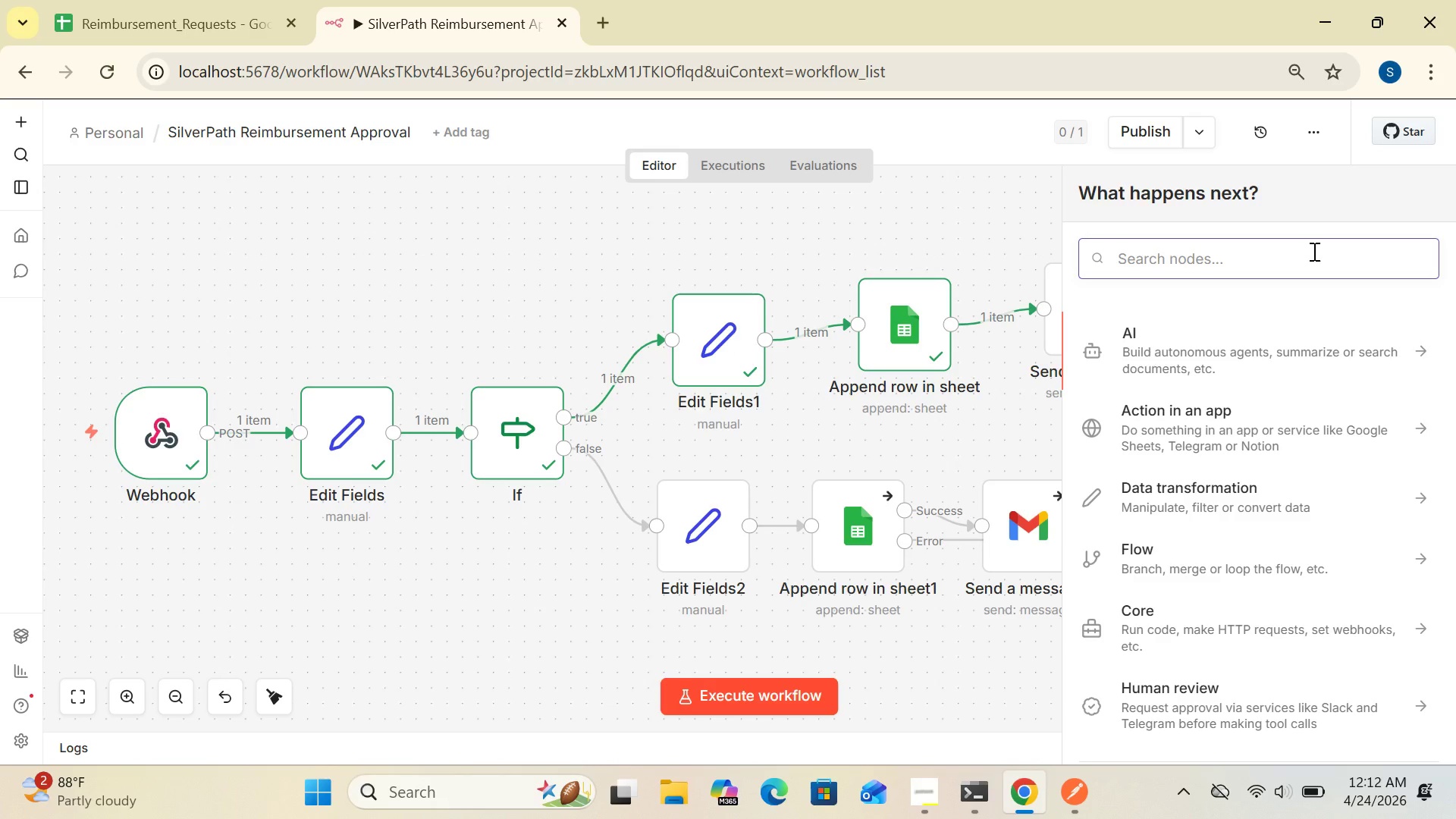 
type(set)
 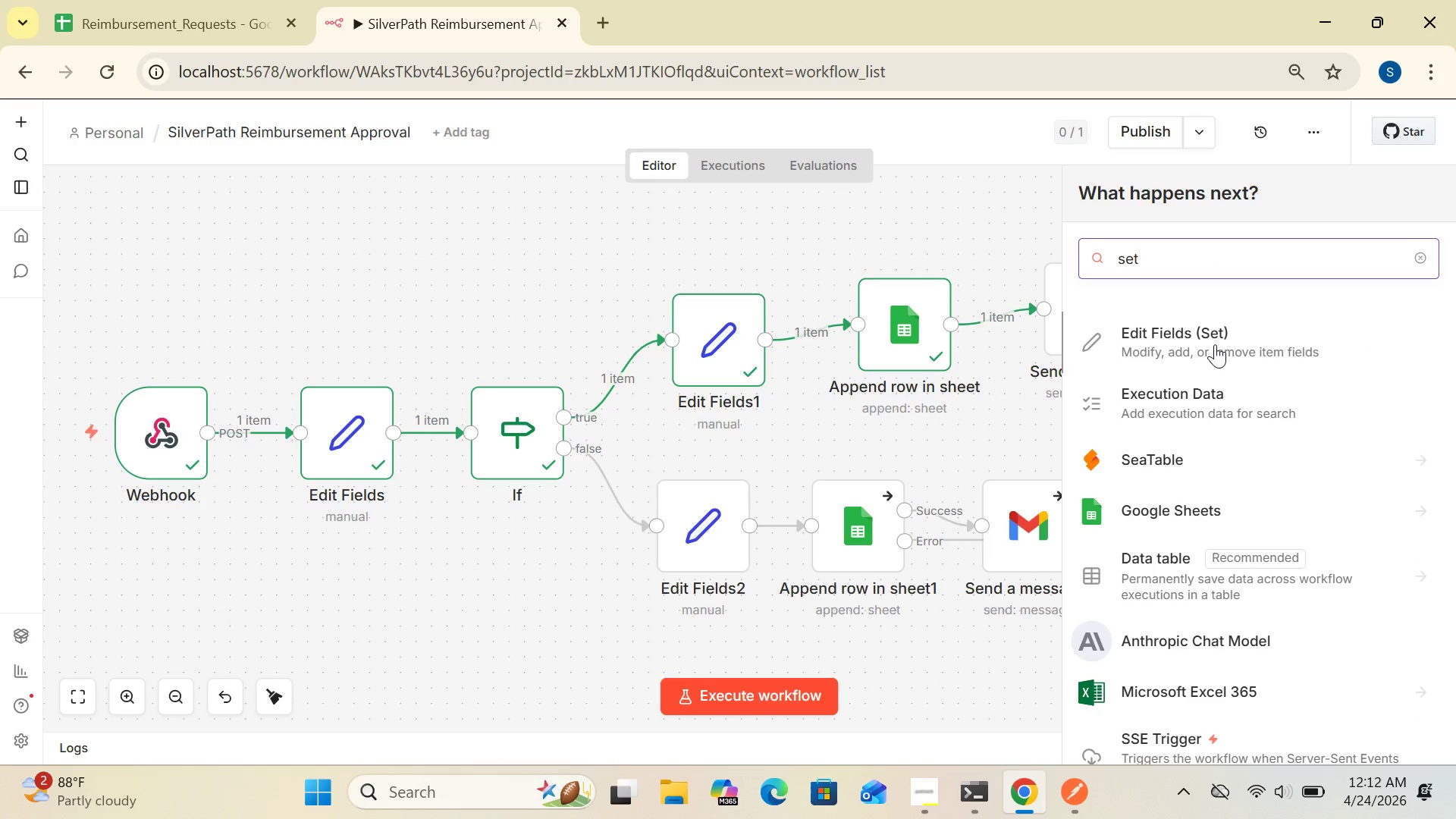 
left_click([1215, 344])
 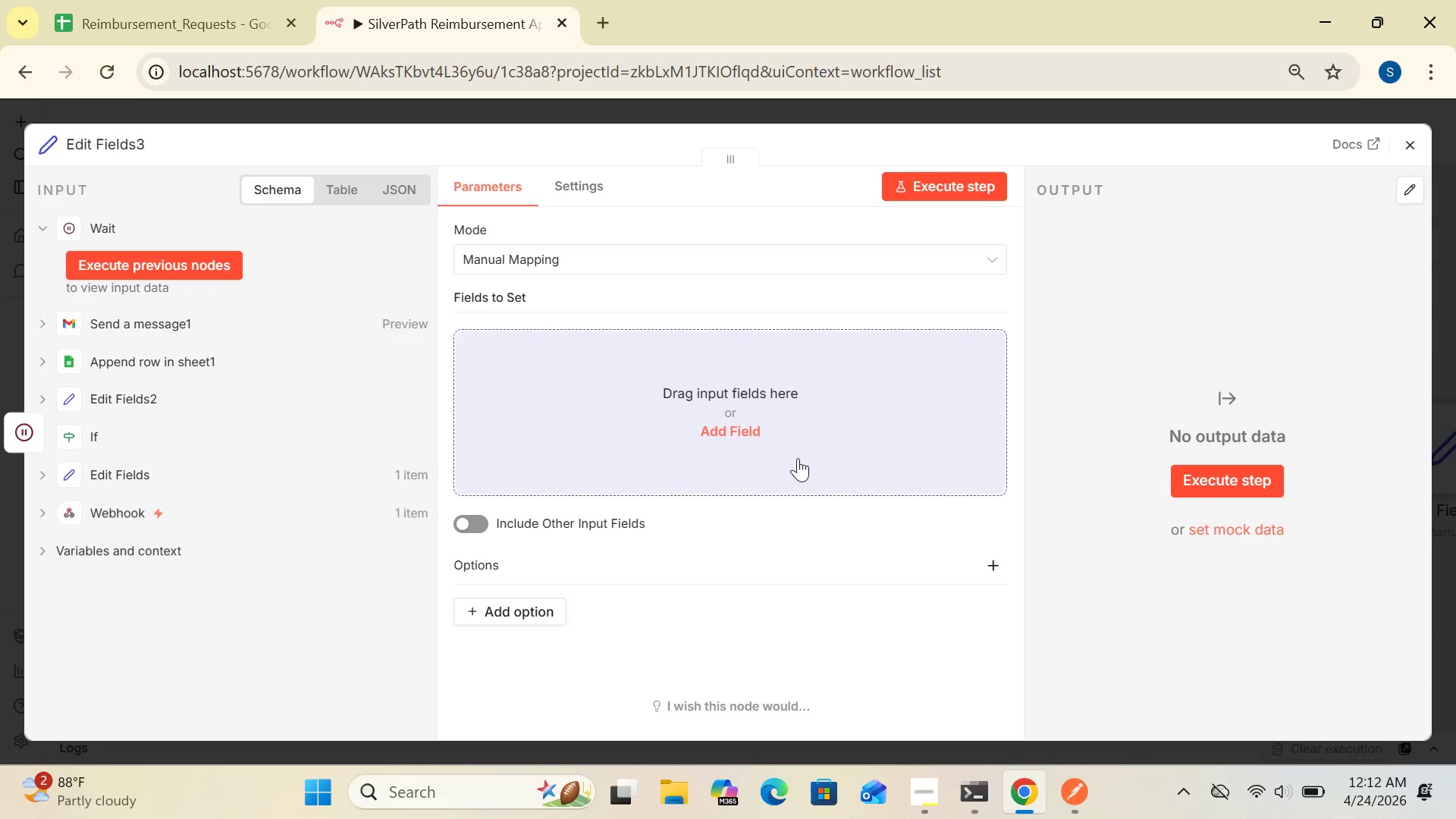 
left_click([757, 425])
 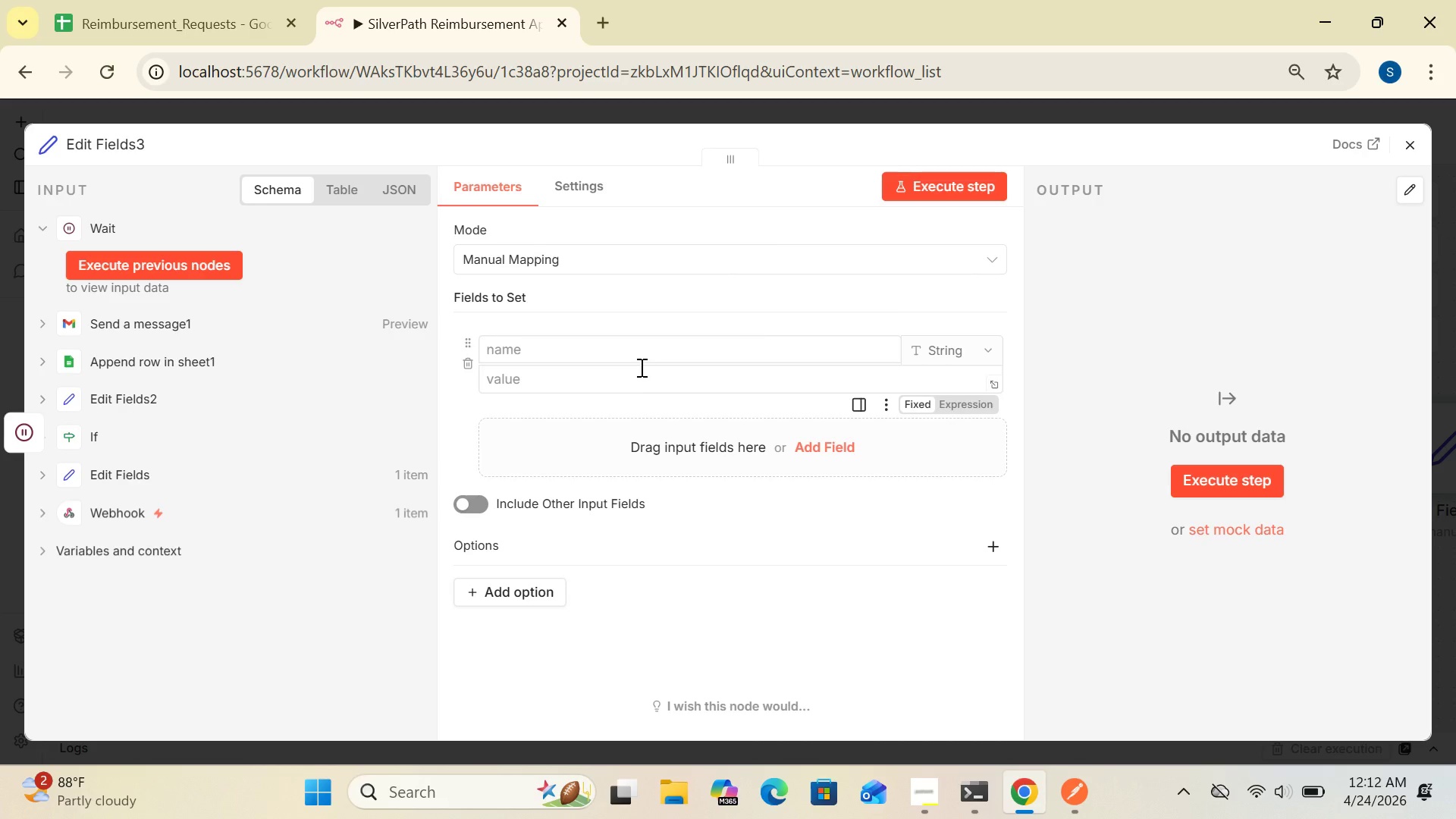 
left_click([632, 353])
 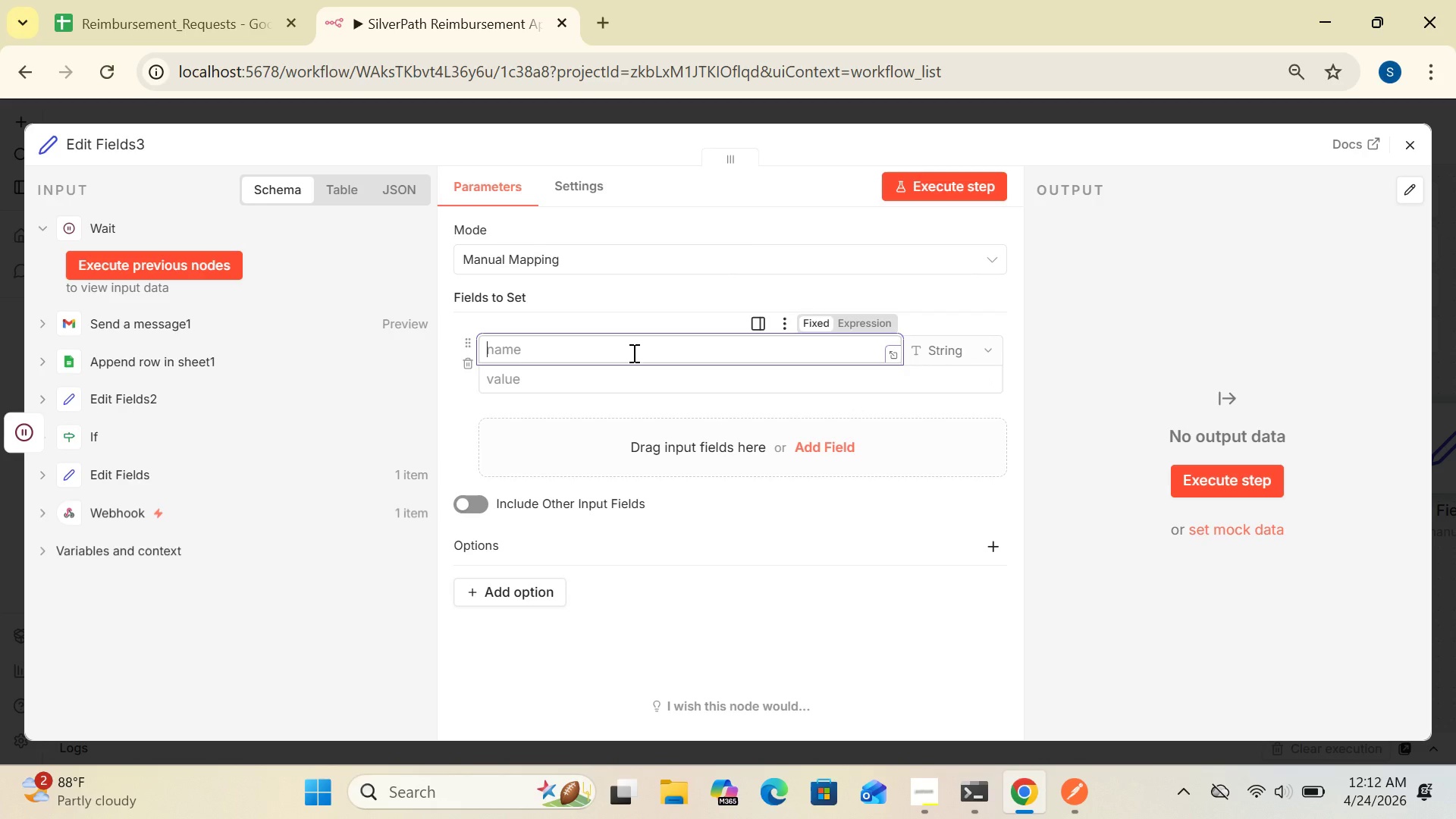 
type(status)
 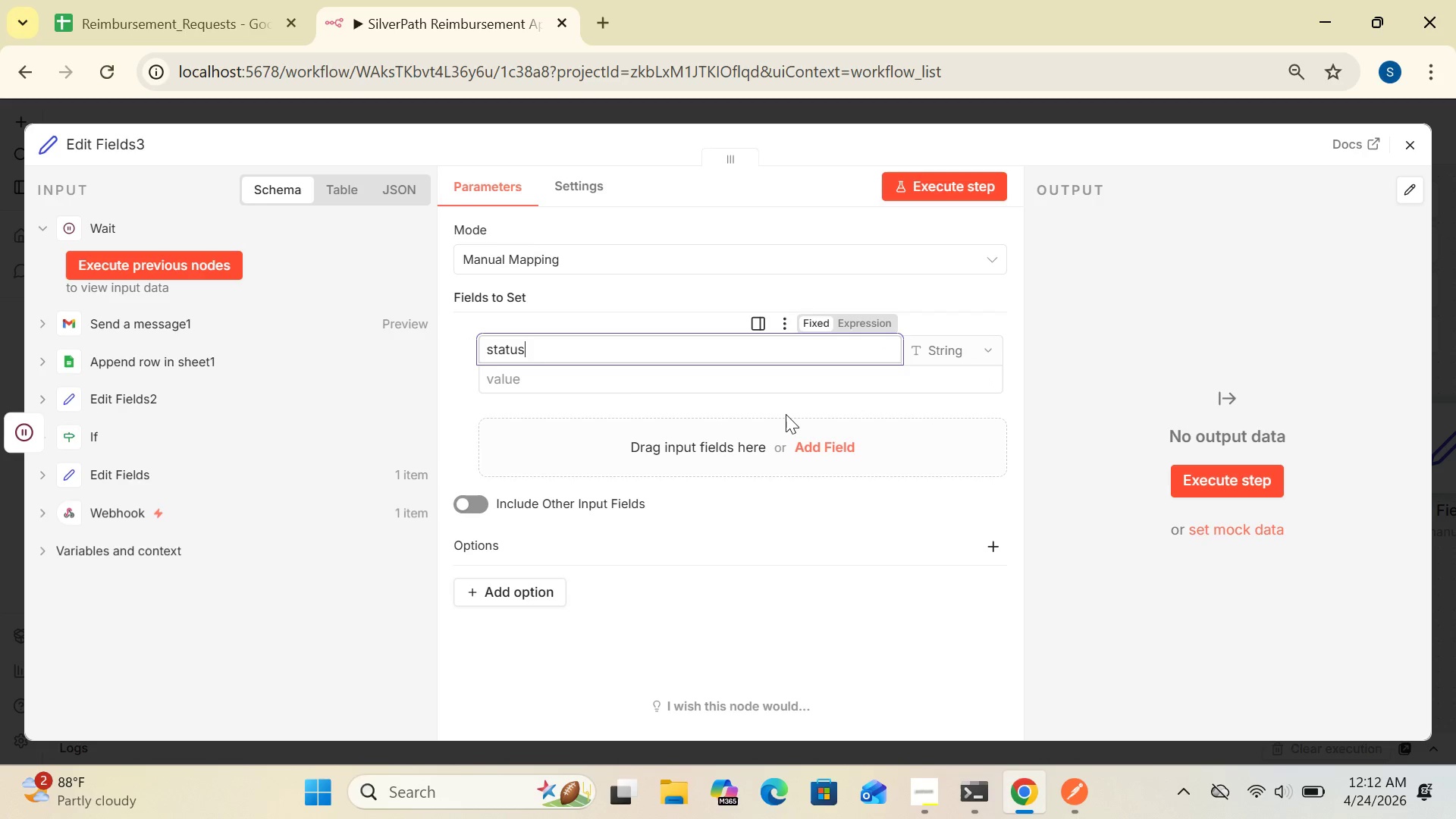 
left_click([943, 342])
 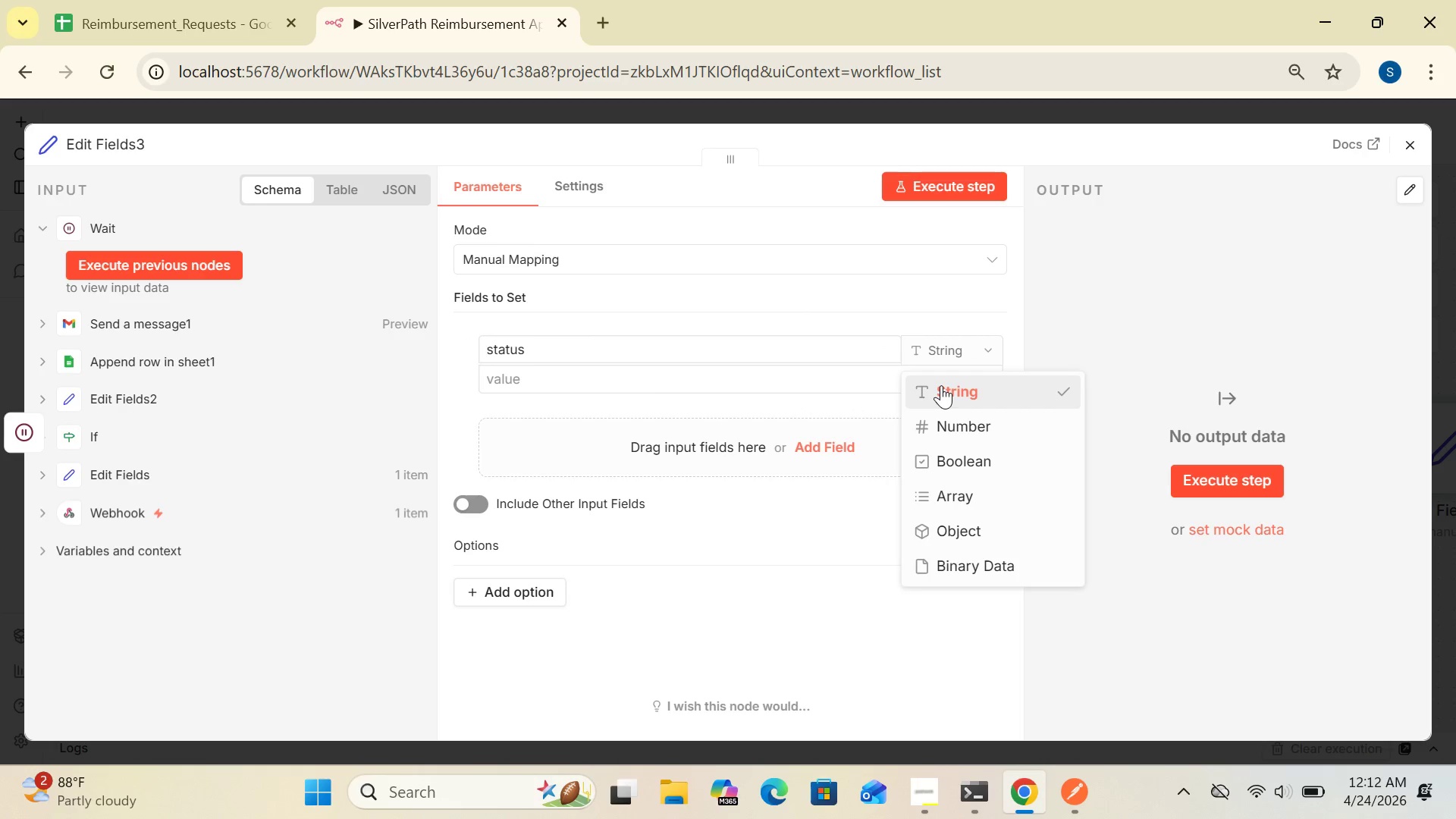 
left_click([941, 385])
 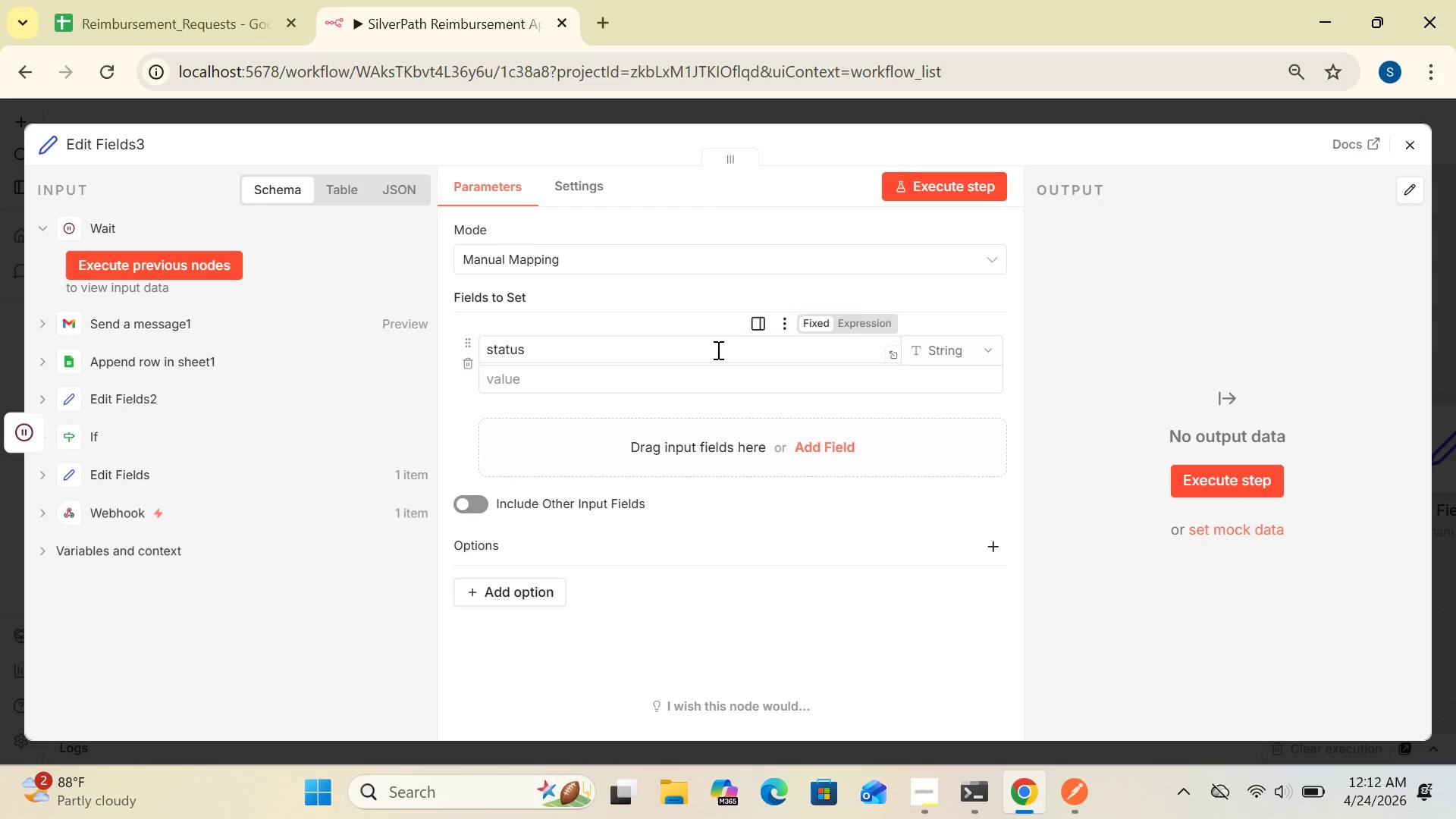 
mouse_move([647, 383])
 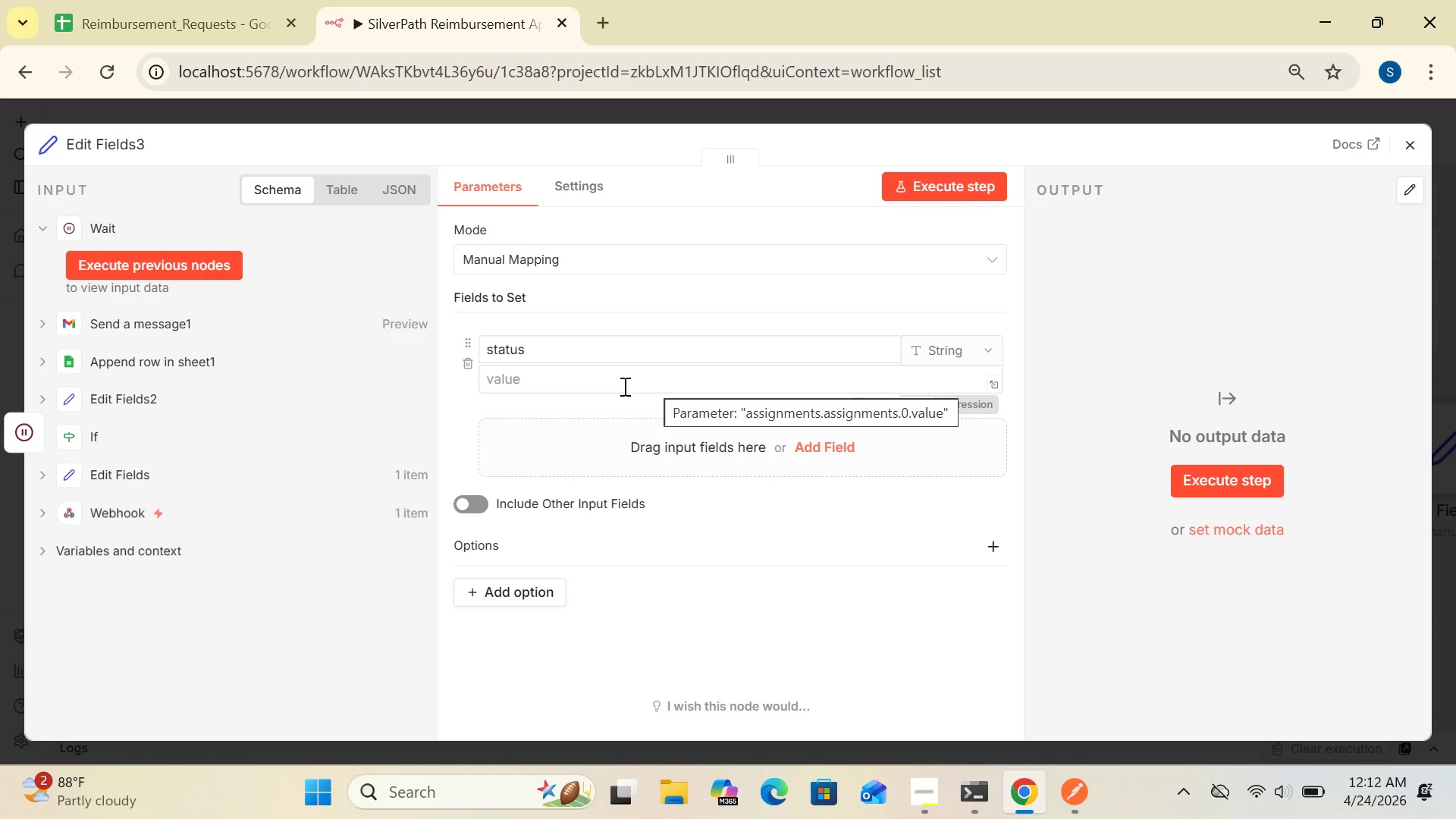 
left_click([623, 386])
 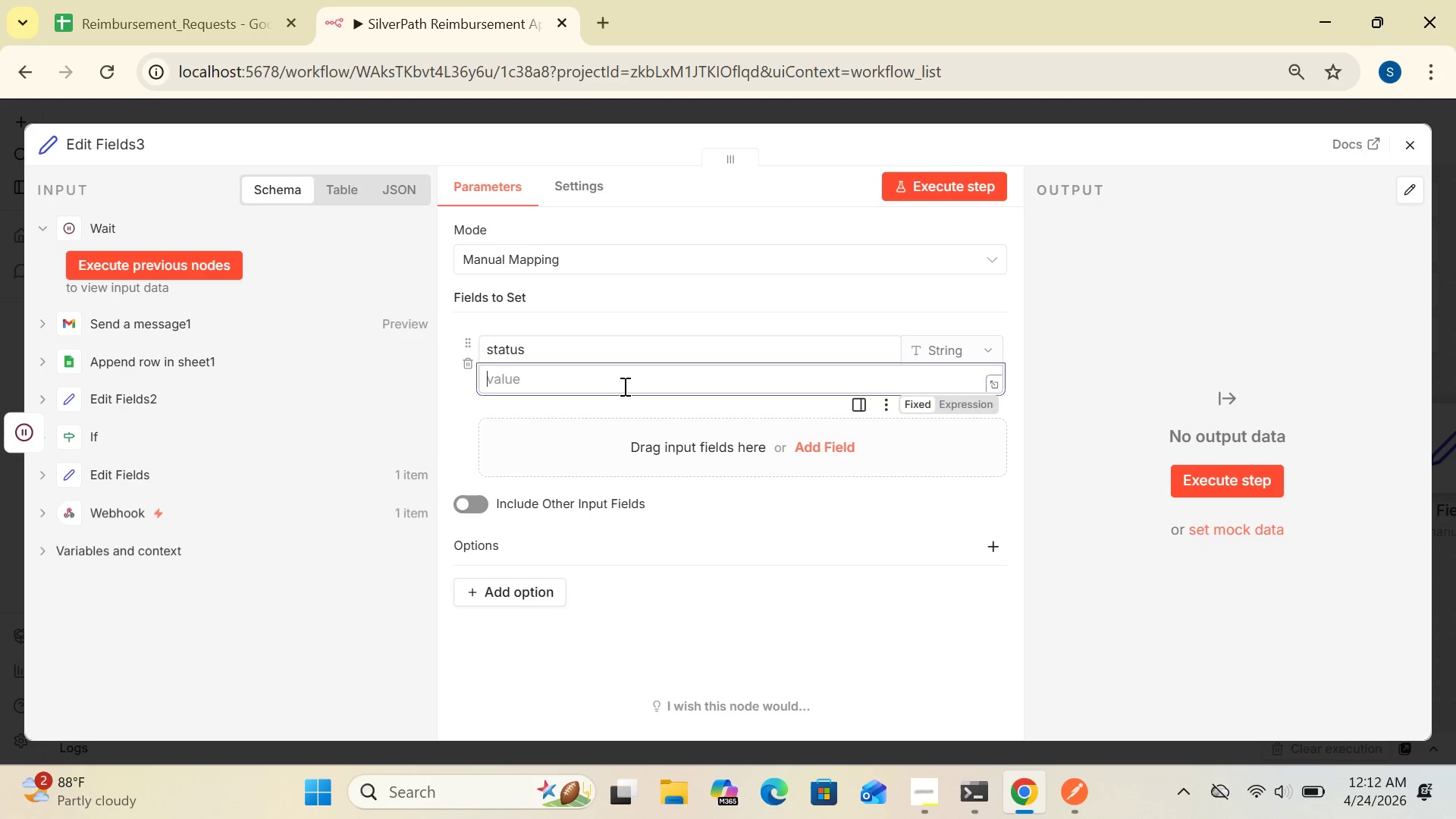 
key(Shift+BracketLeft)
 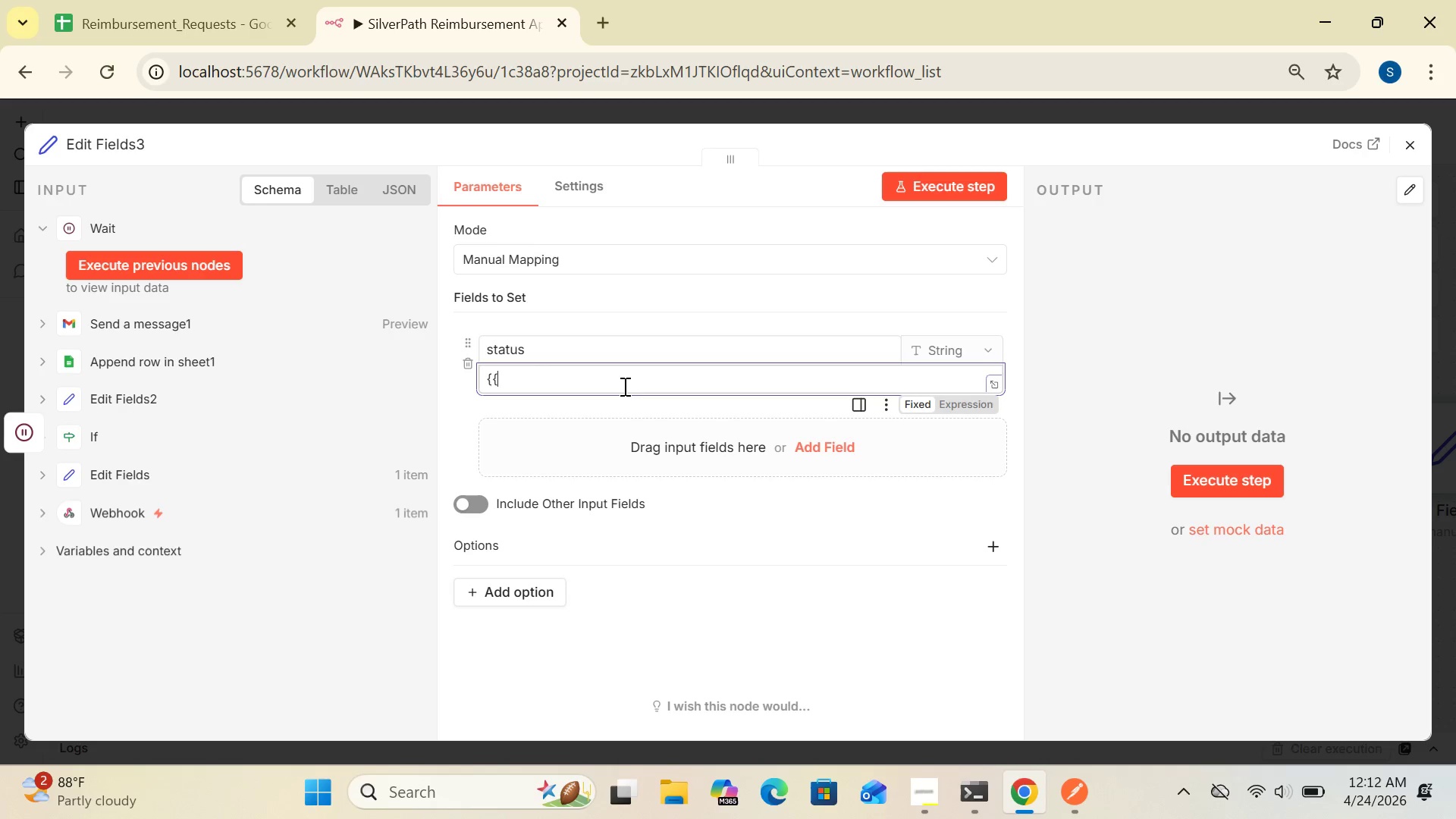 
key(Shift+BracketLeft)
 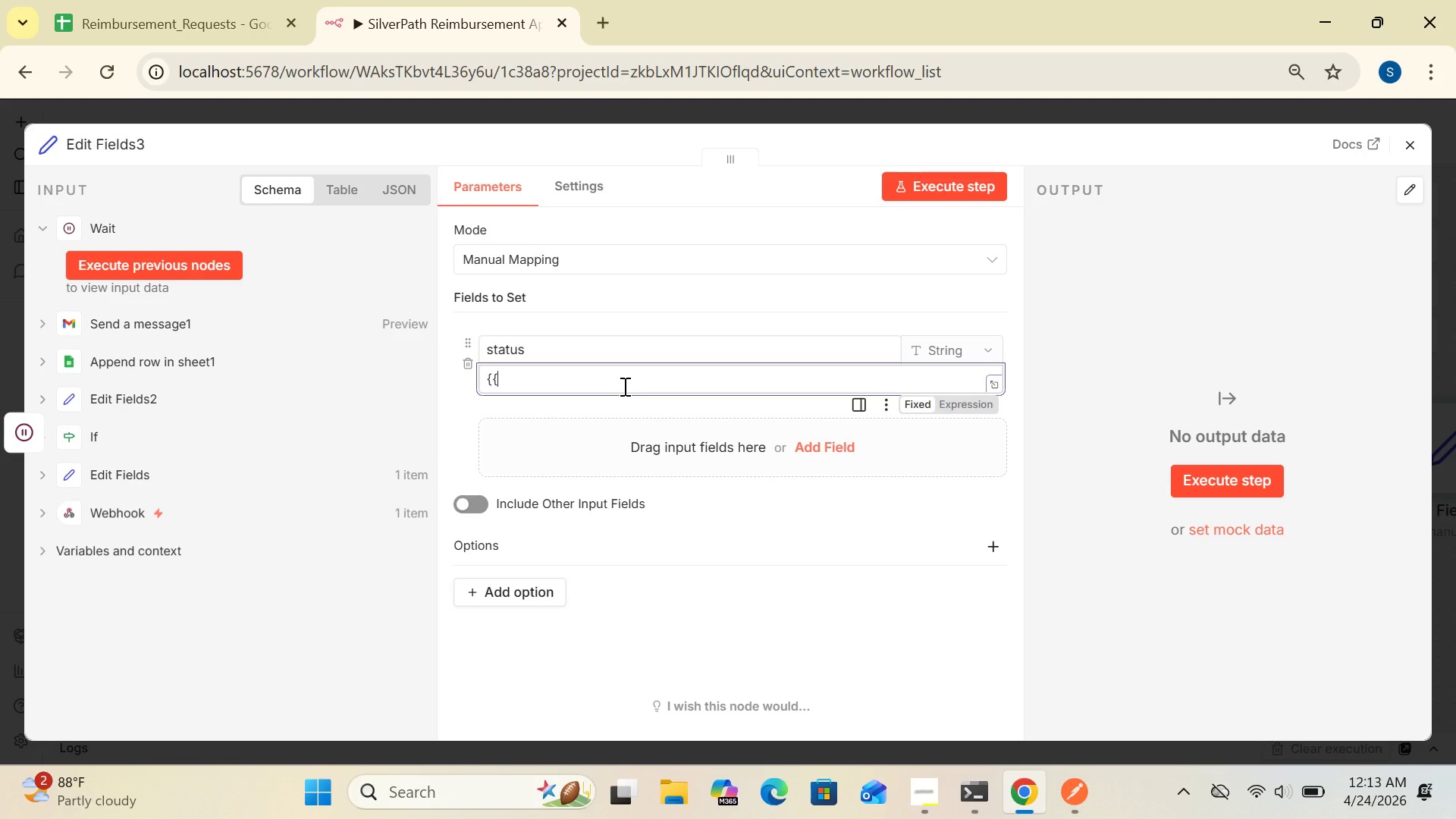 
key(Space)
 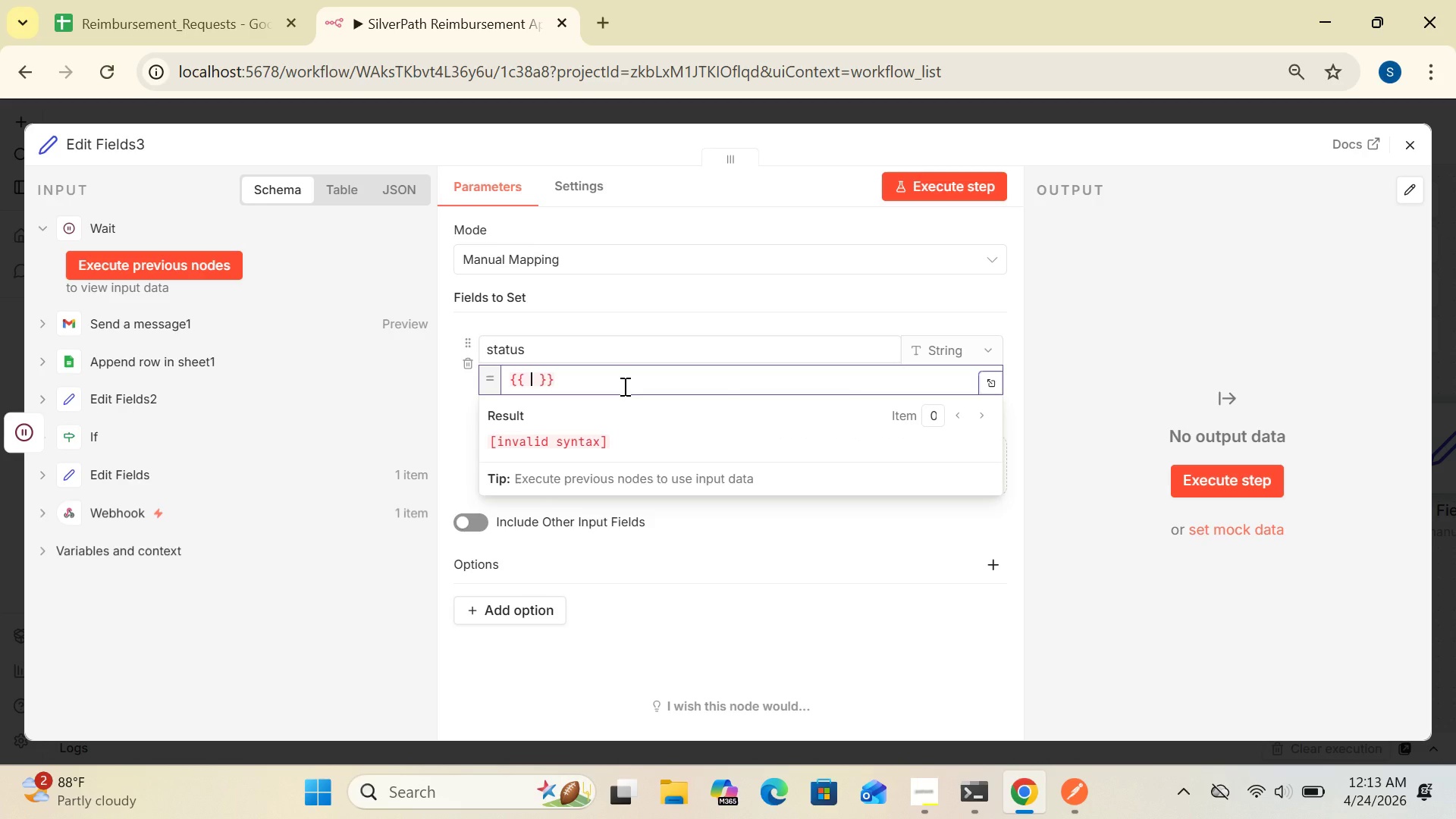 
key(Shift+4)
 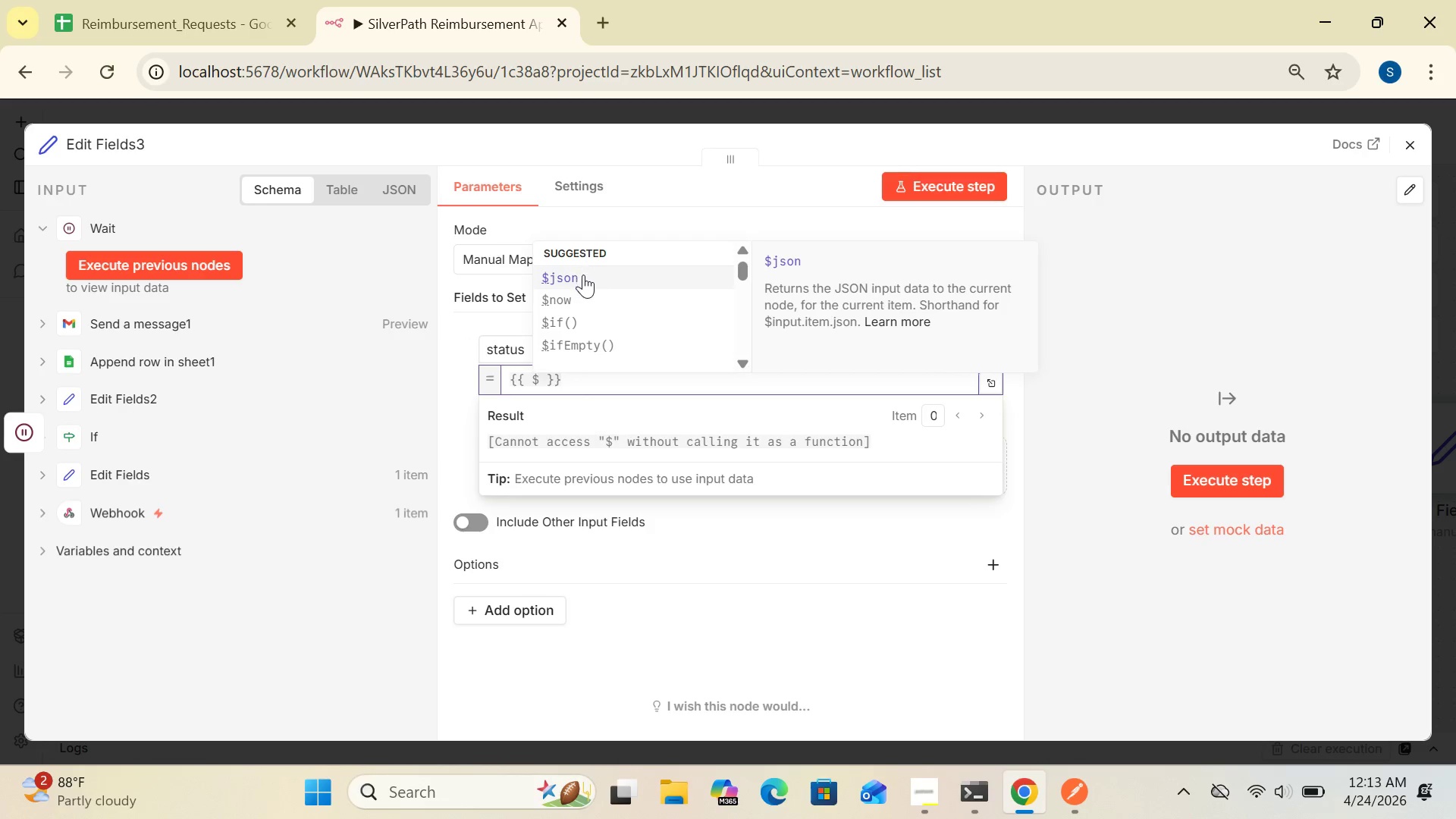 
left_click([582, 277])
 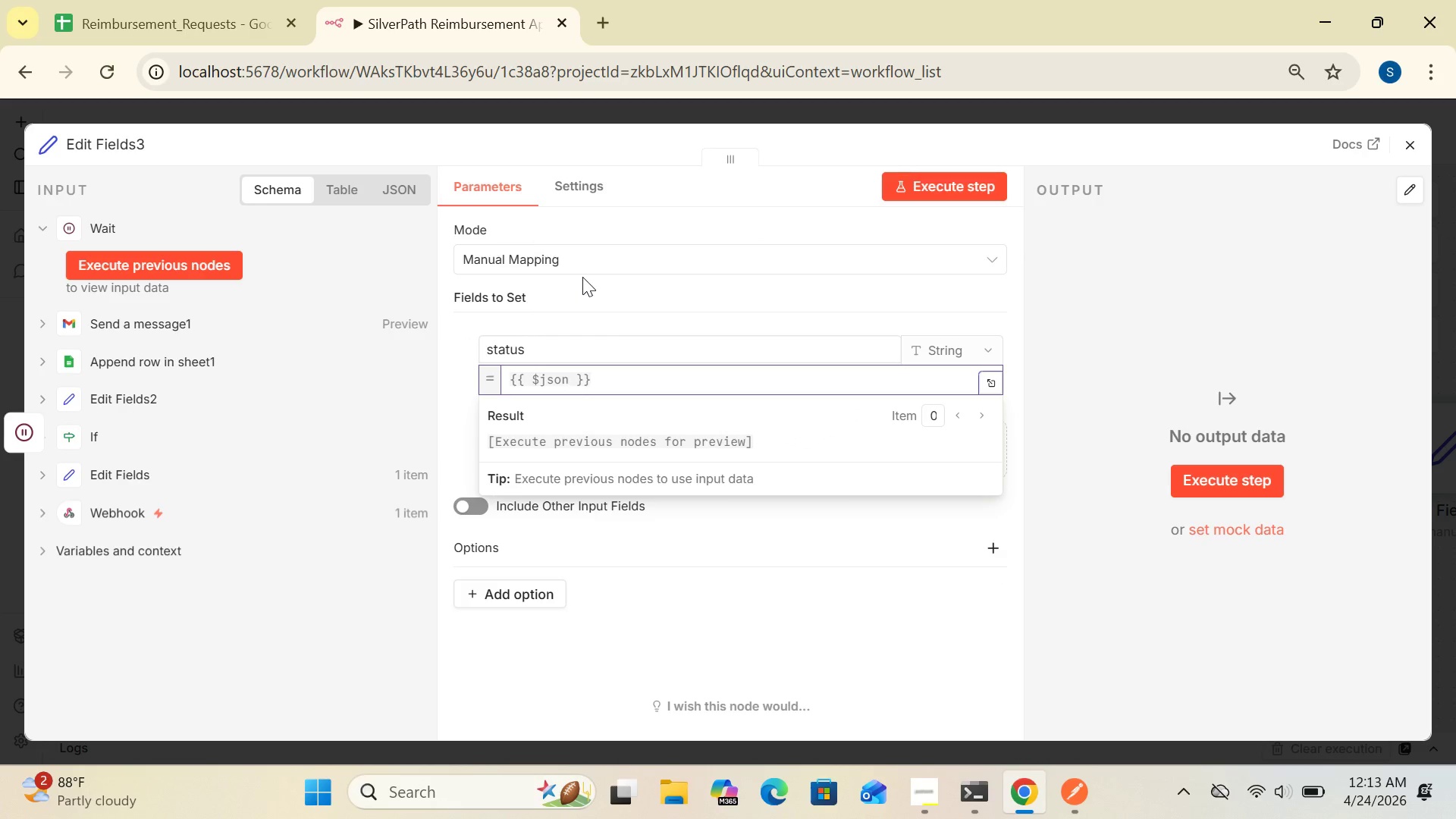 
type(.query.decision)
 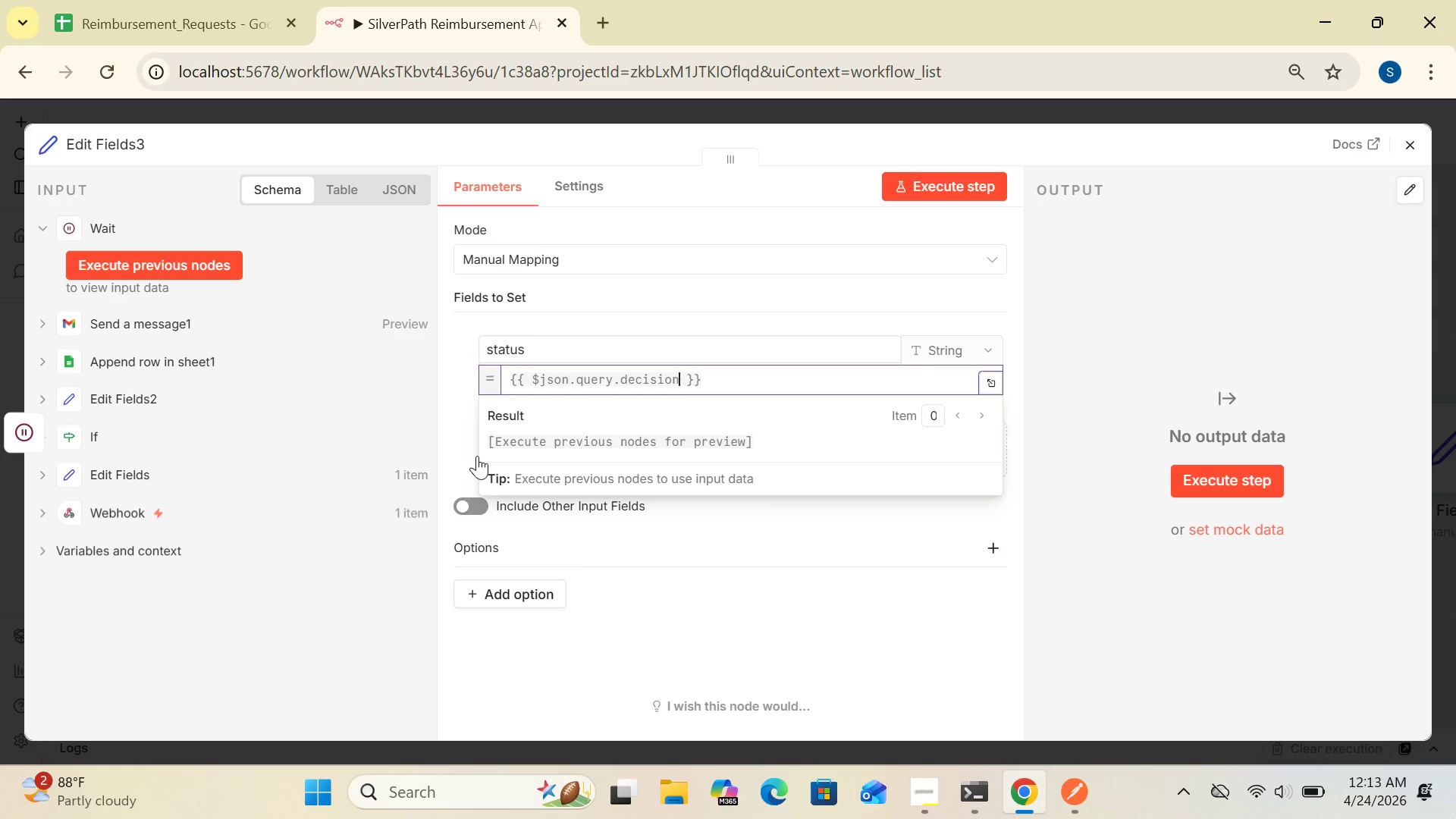 
left_click([453, 454])
 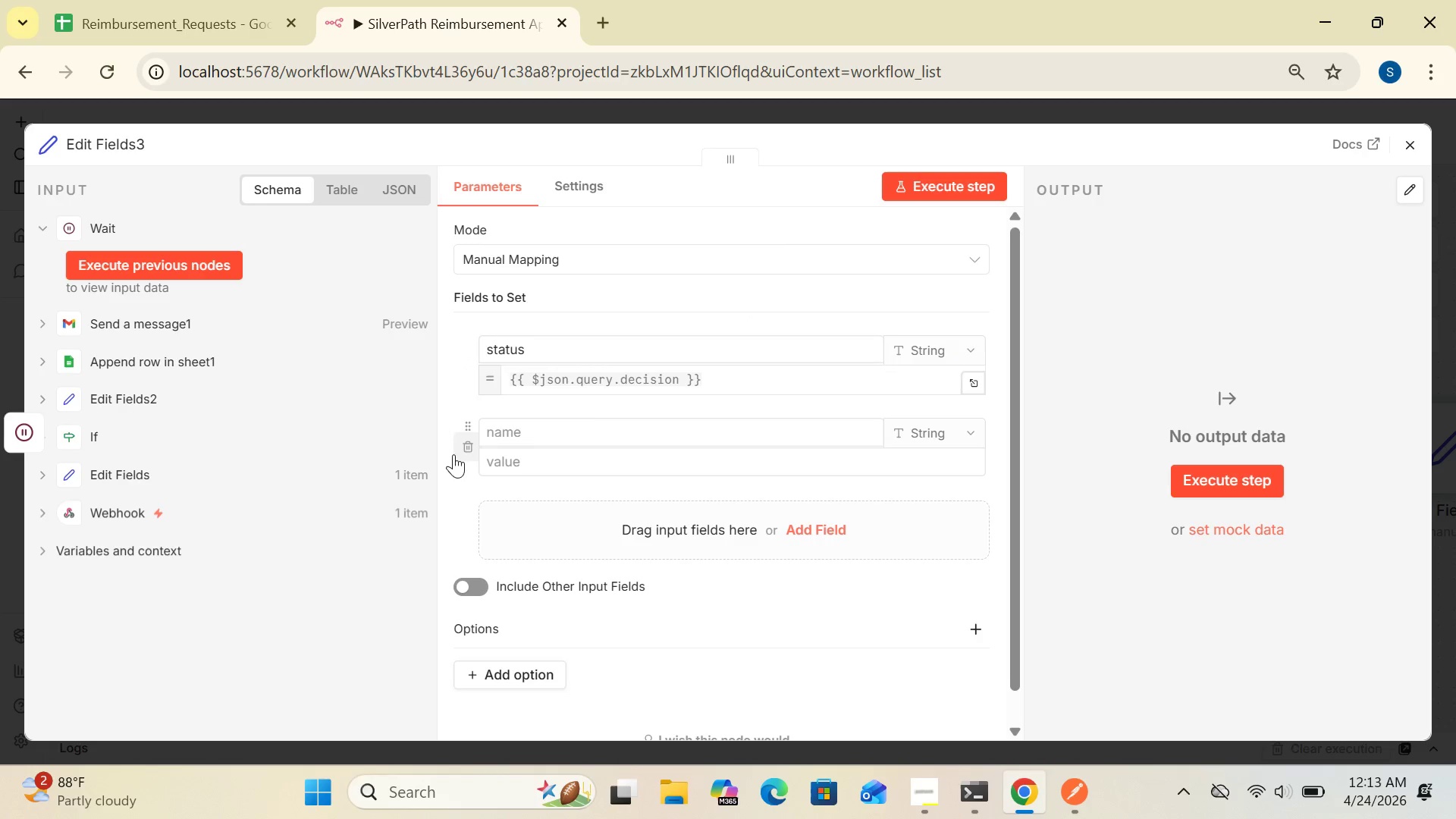 
wait(7.59)
 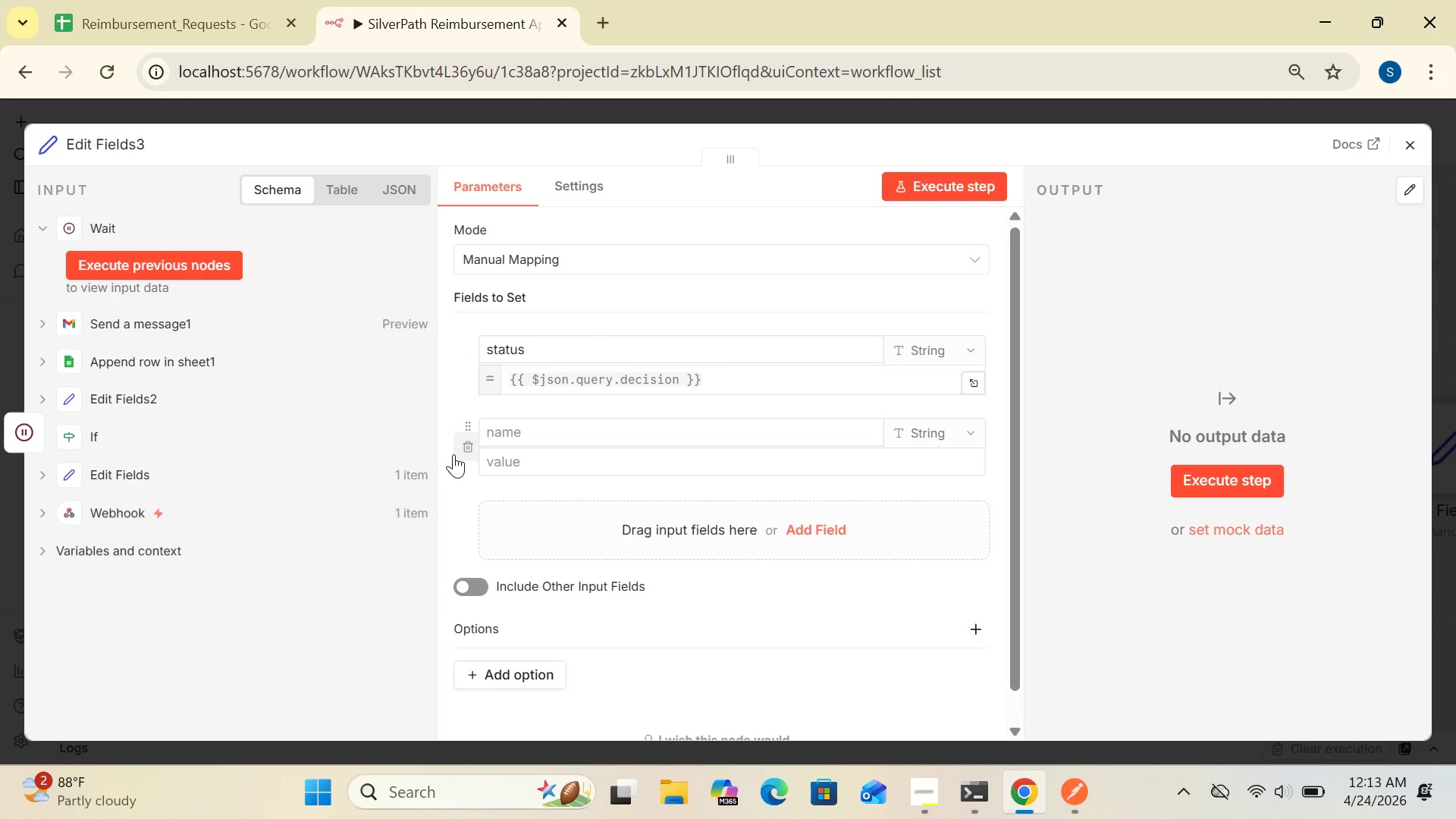 
left_click([1421, 132])
 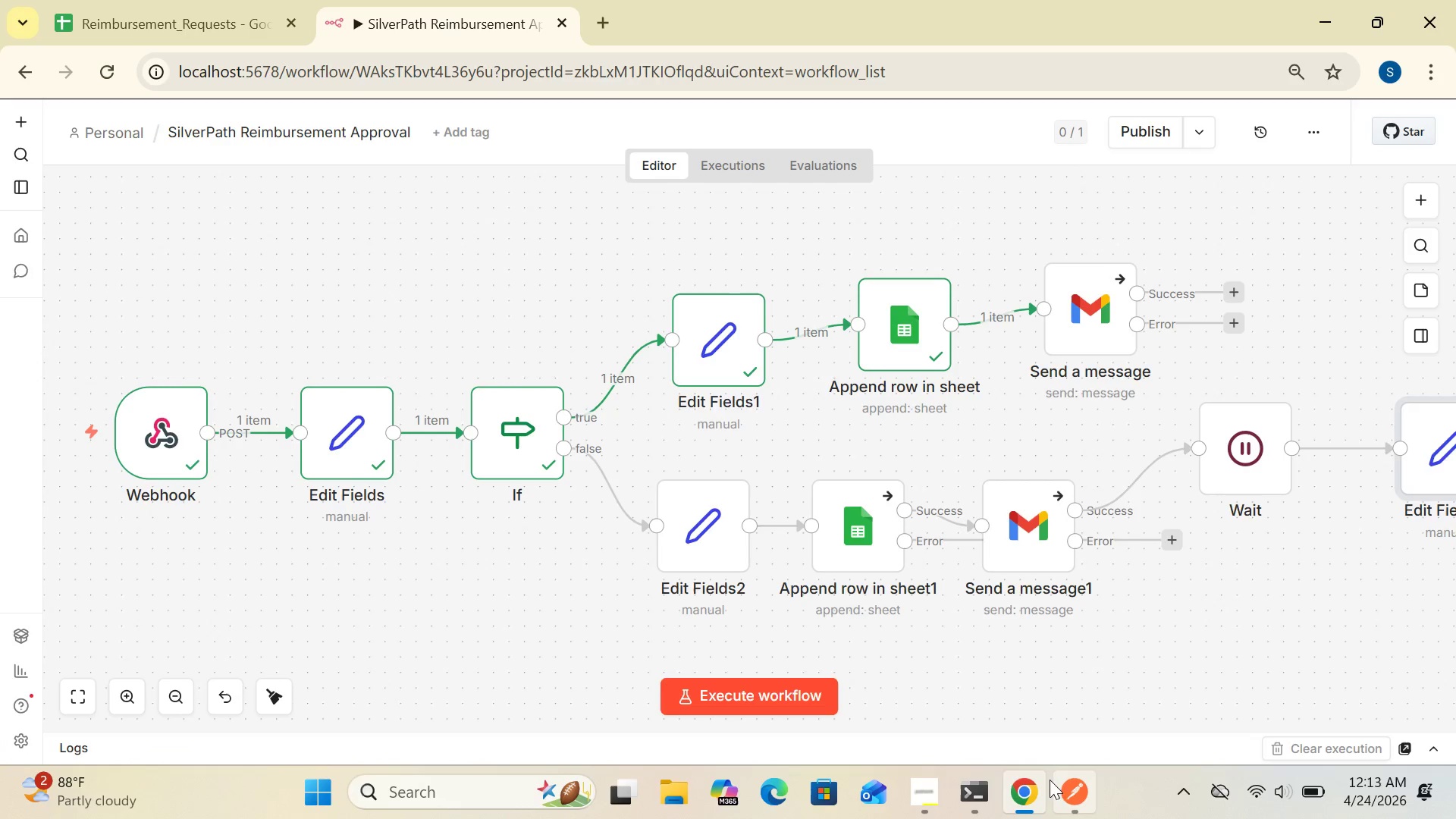 
left_click([1040, 782])